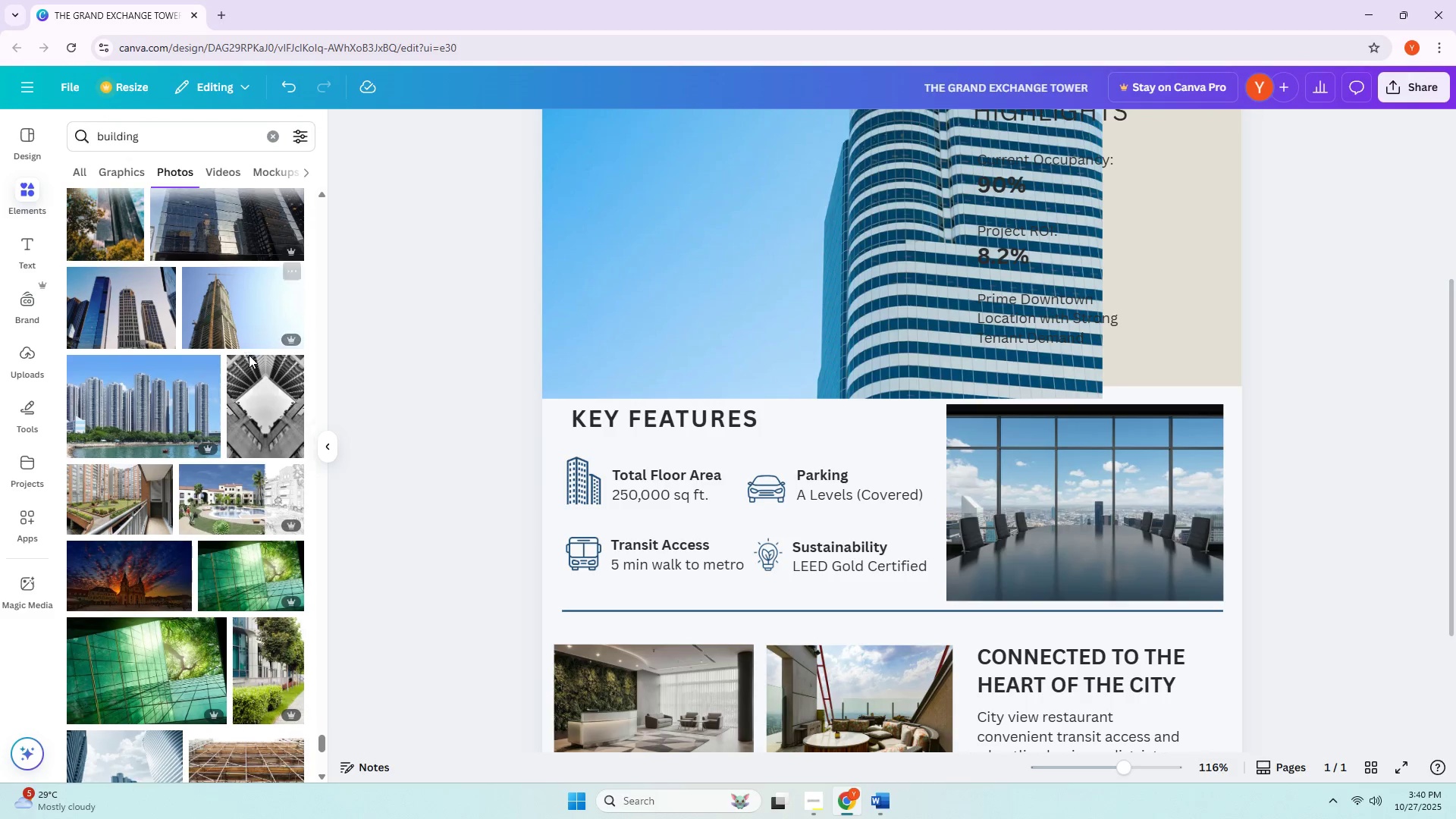 
scroll: coordinate [231, 348], scroll_direction: down, amount: 18.0
 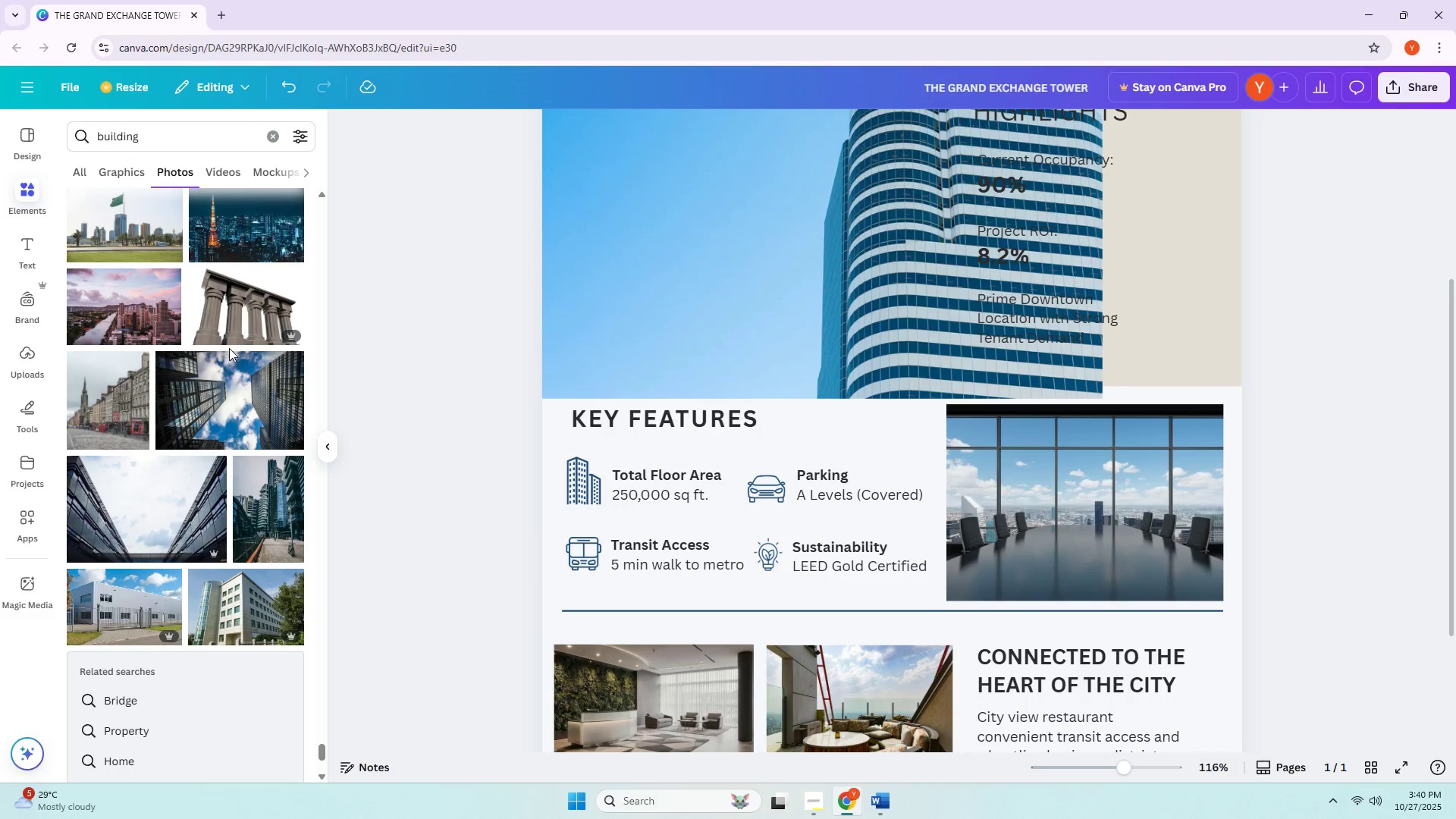 
scroll: coordinate [229, 348], scroll_direction: down, amount: 13.0
 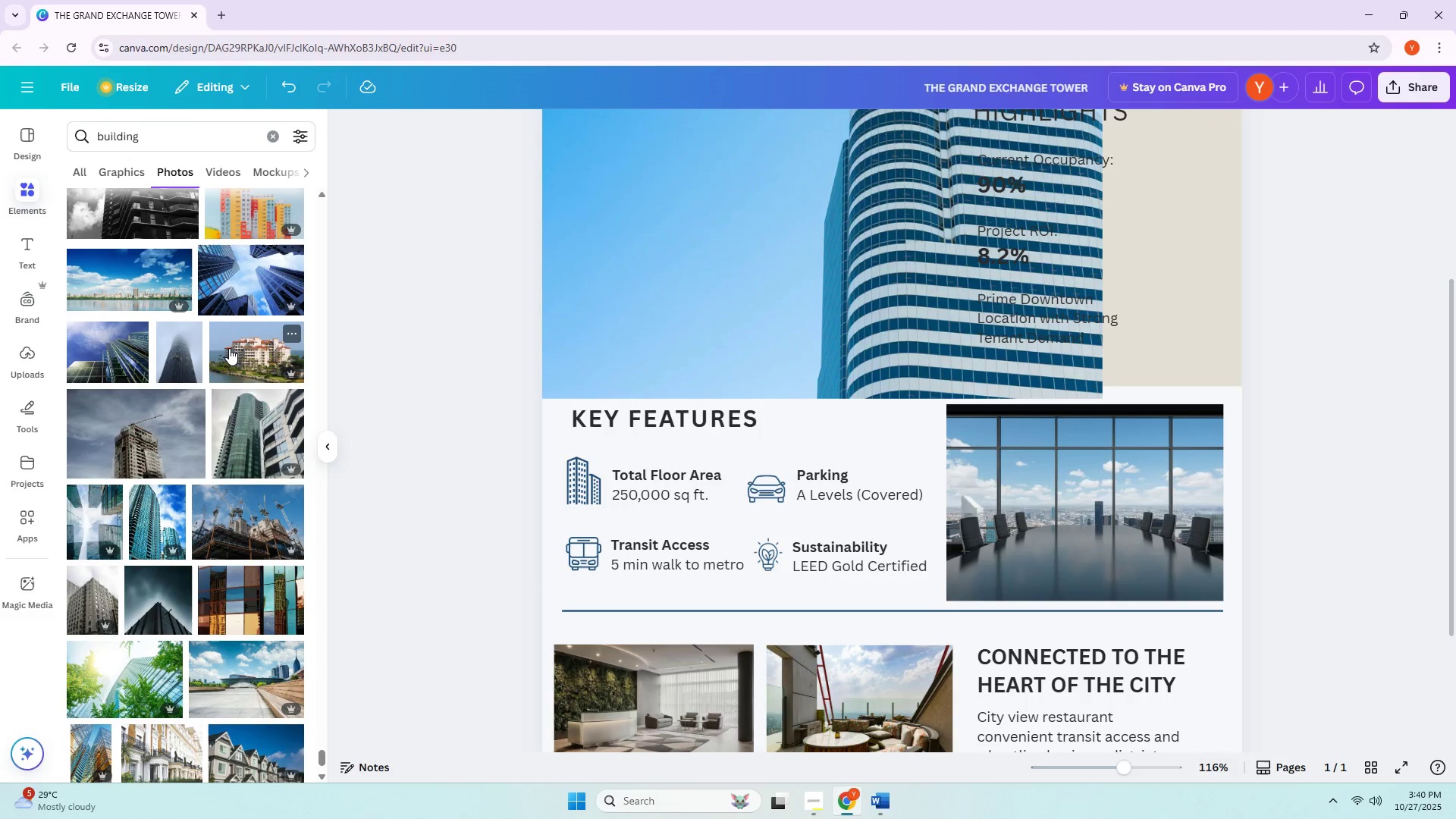 
left_click([89, 600])
 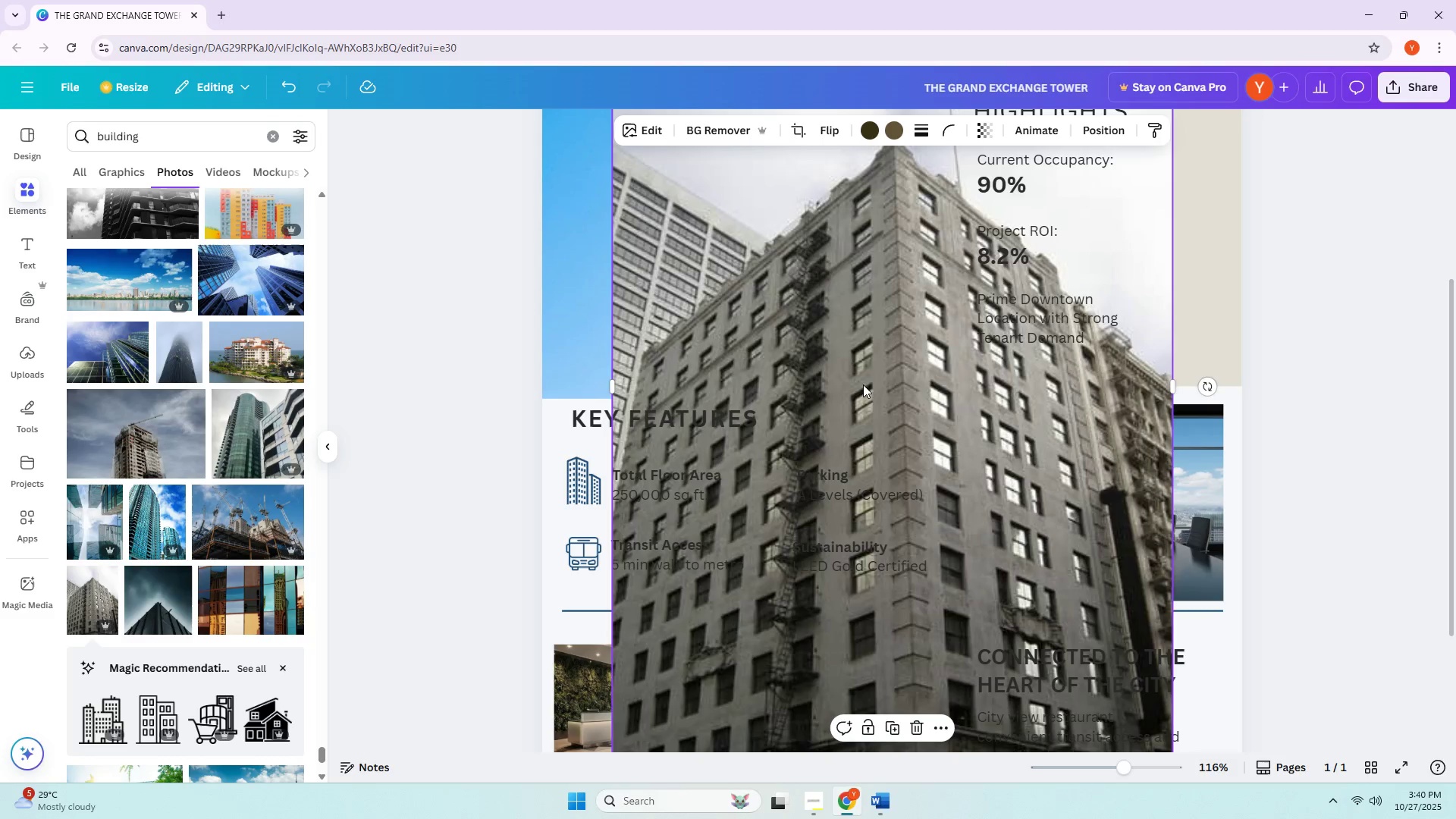 
scroll: coordinate [940, 371], scroll_direction: up, amount: 1.0
 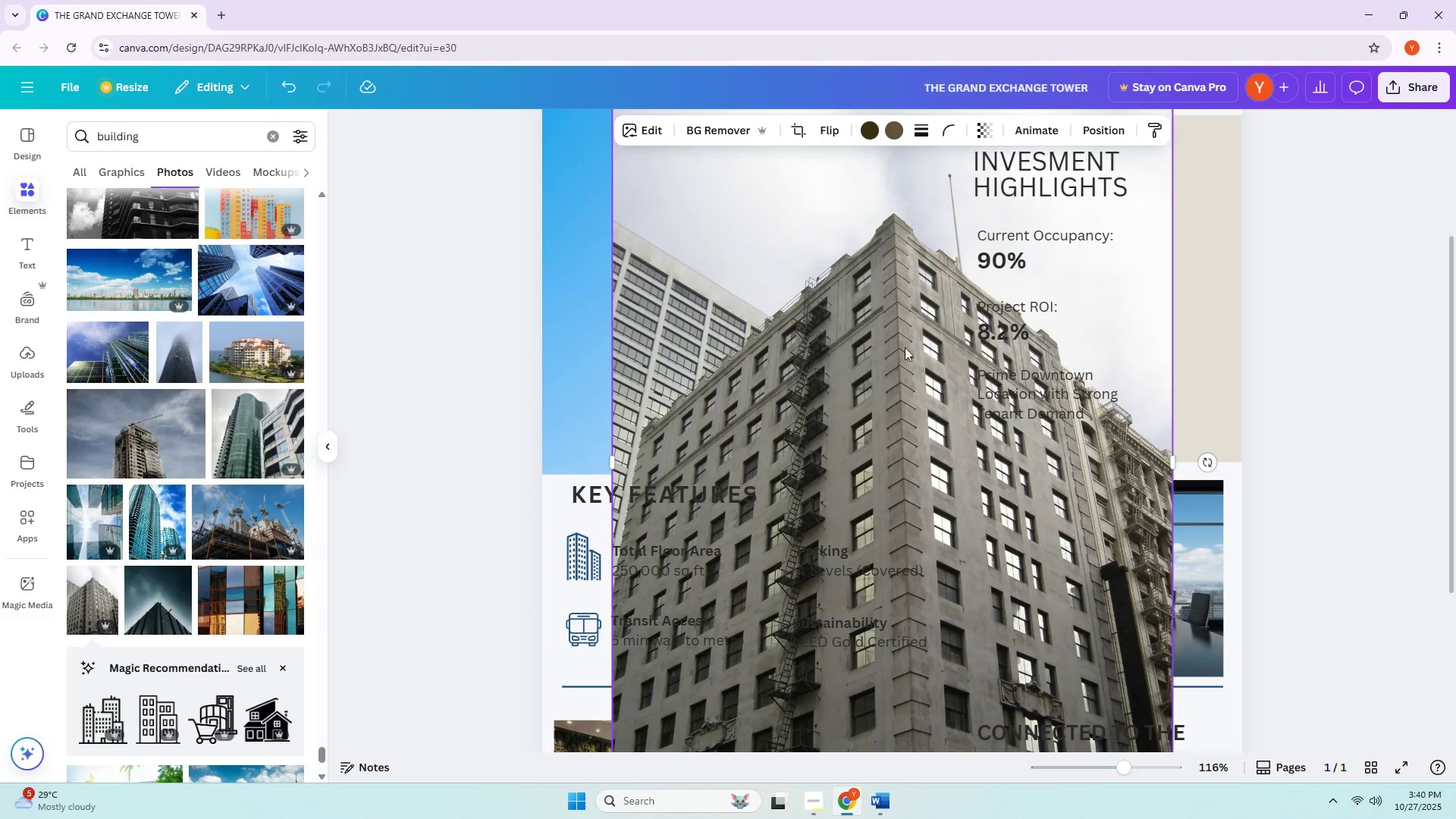 
left_click([896, 343])
 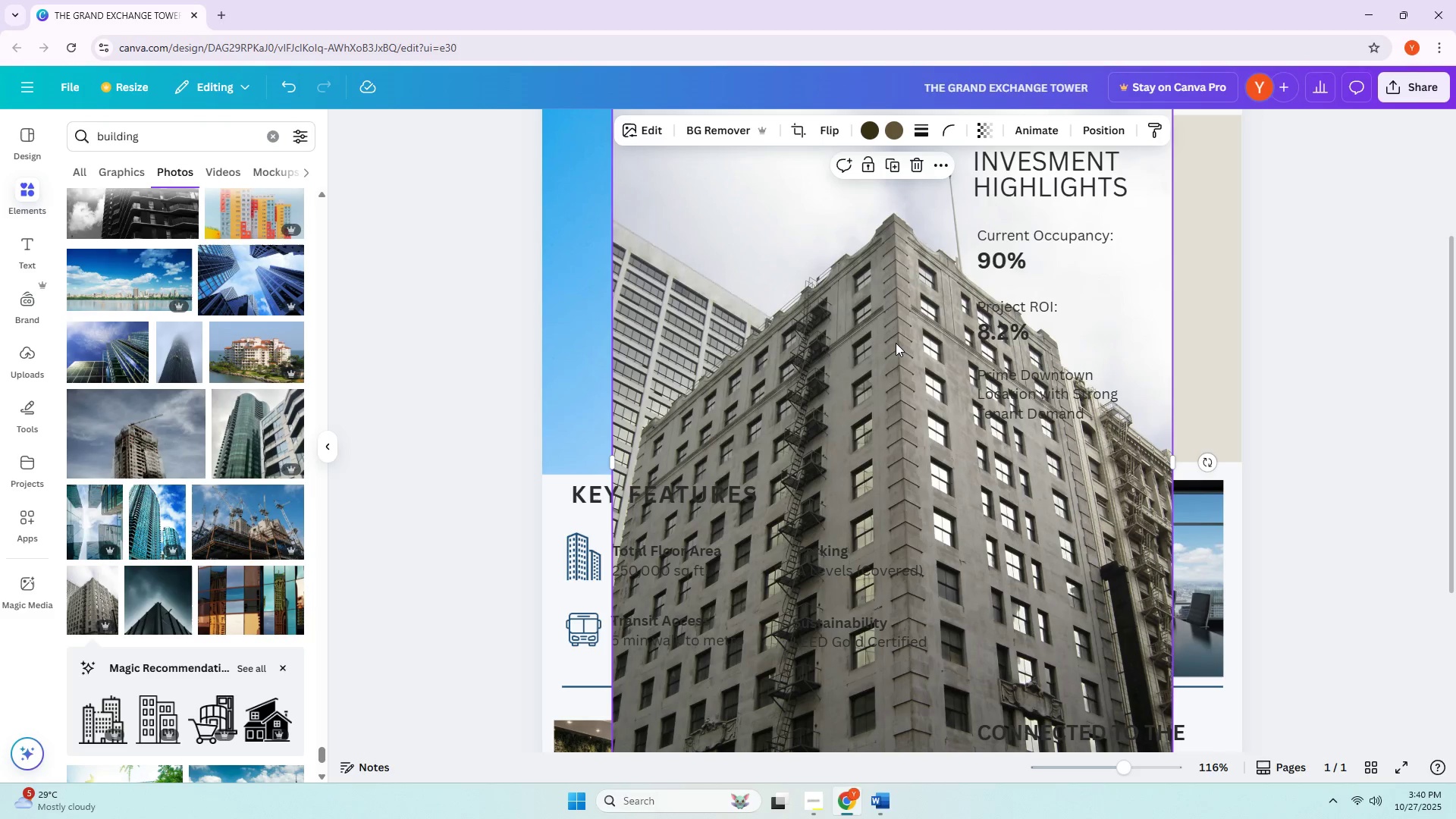 
key(Delete)
 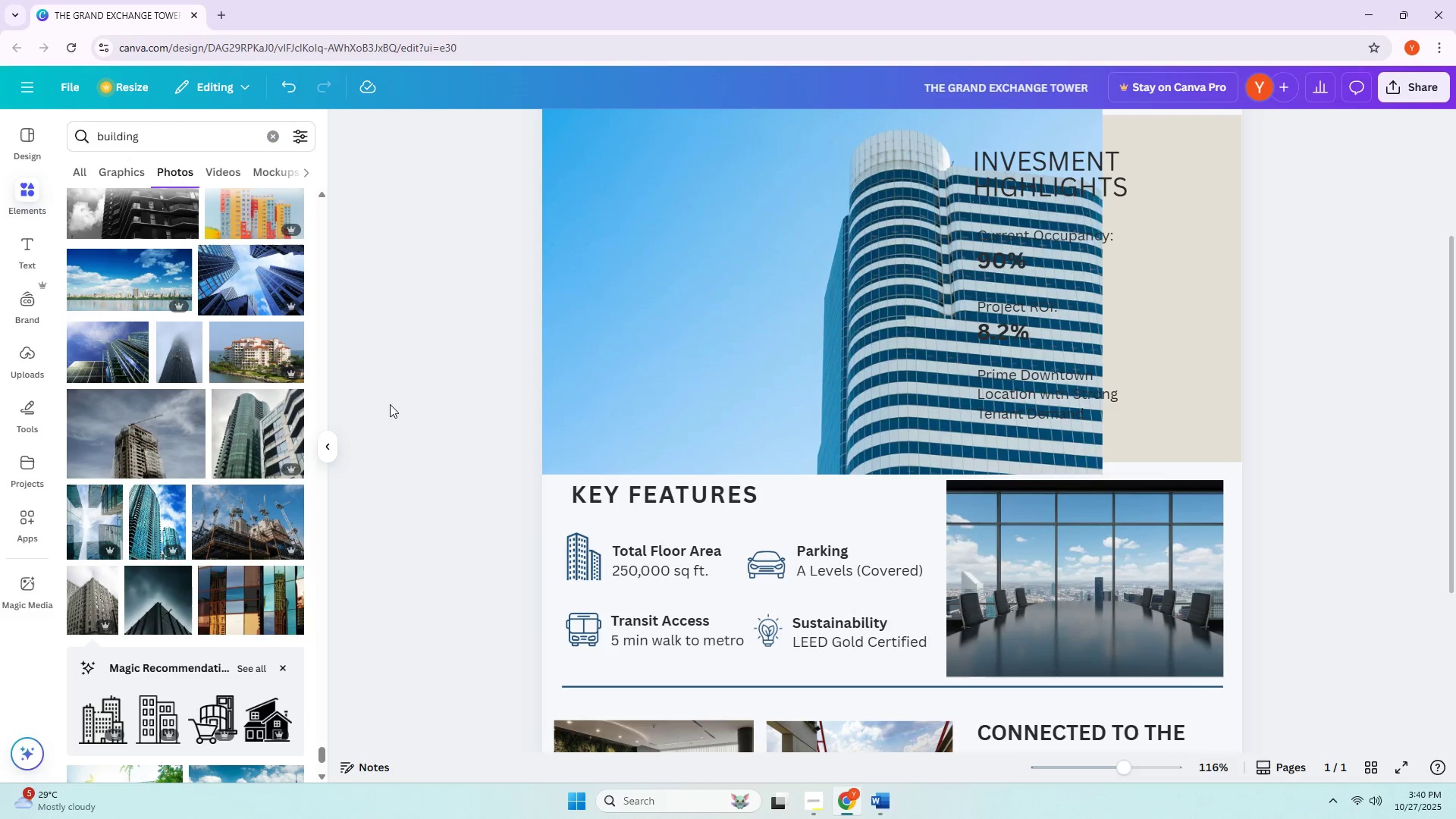 
scroll: coordinate [206, 400], scroll_direction: up, amount: 37.0
 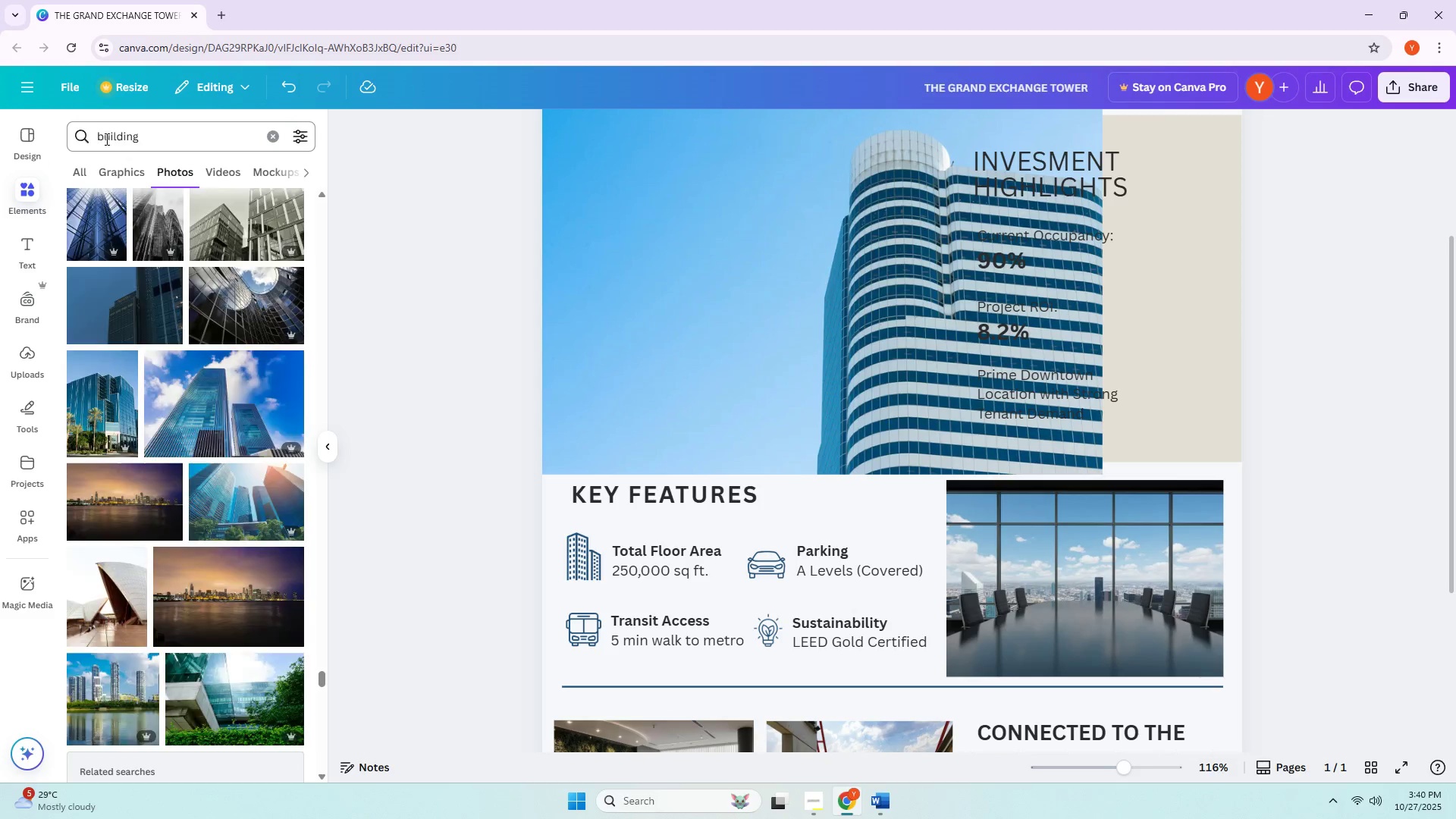 
left_click([96, 138])
 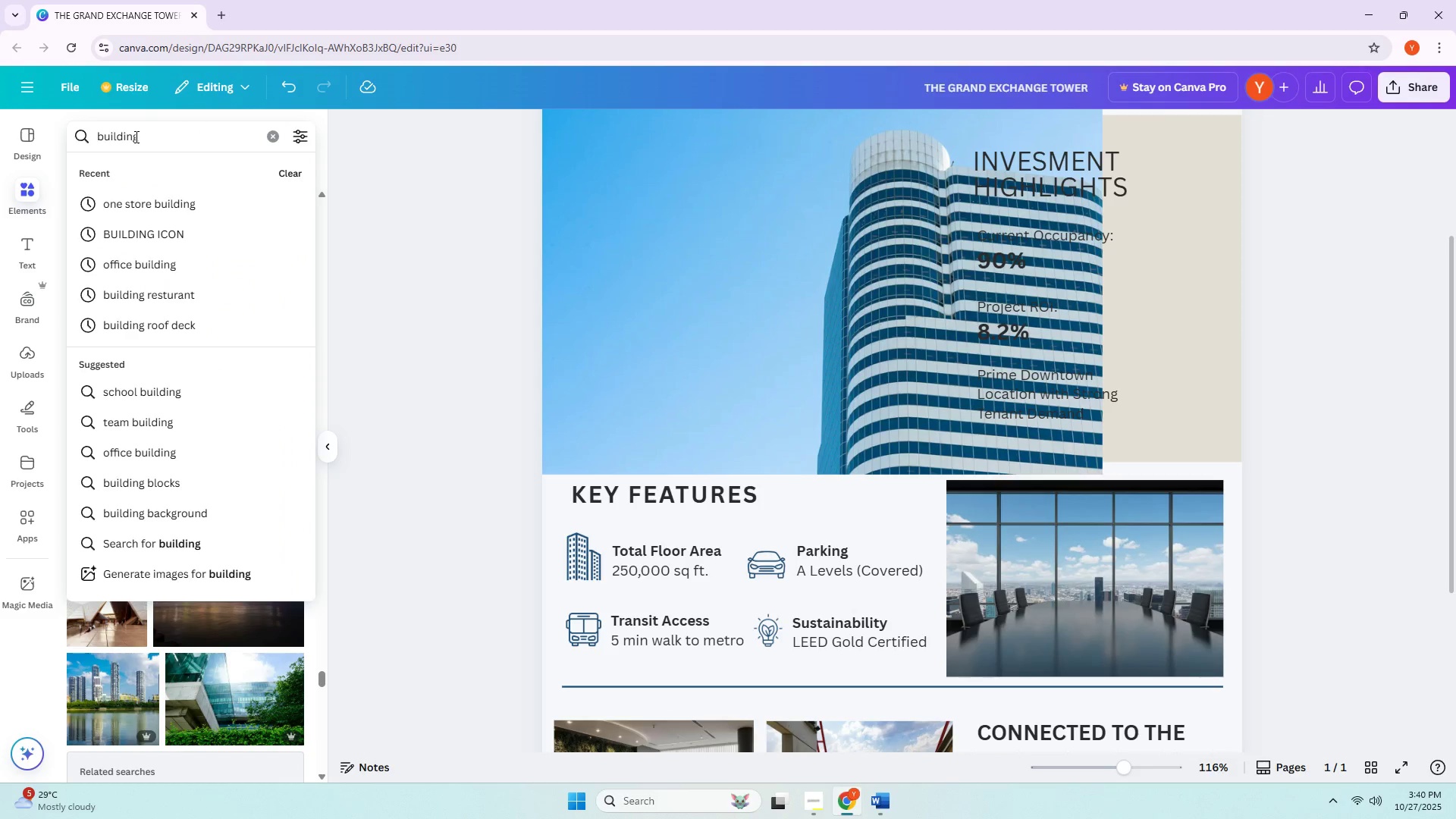 
left_click([119, 136])
 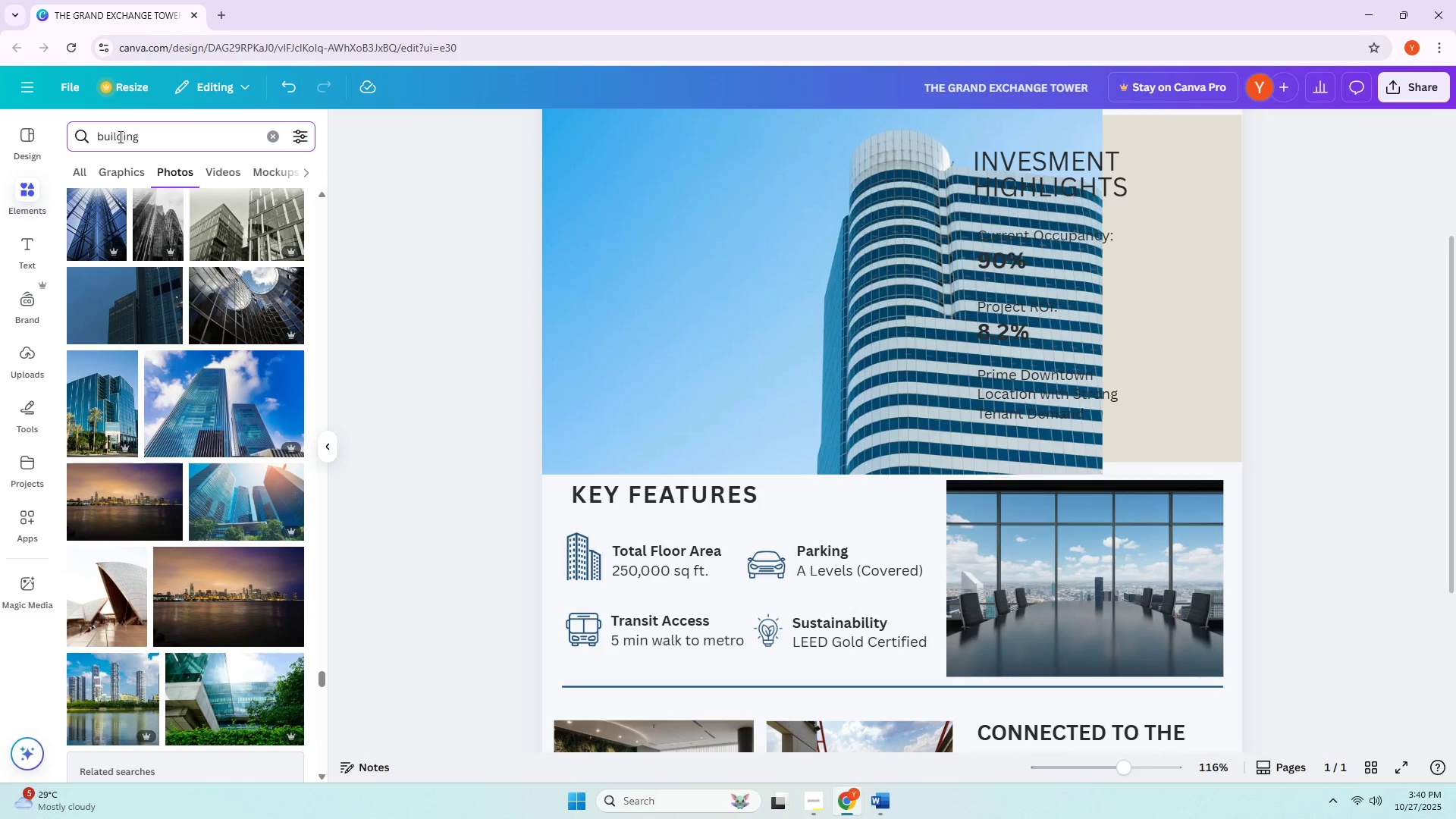 
hold_key(key=ArrowLeft, duration=0.96)
 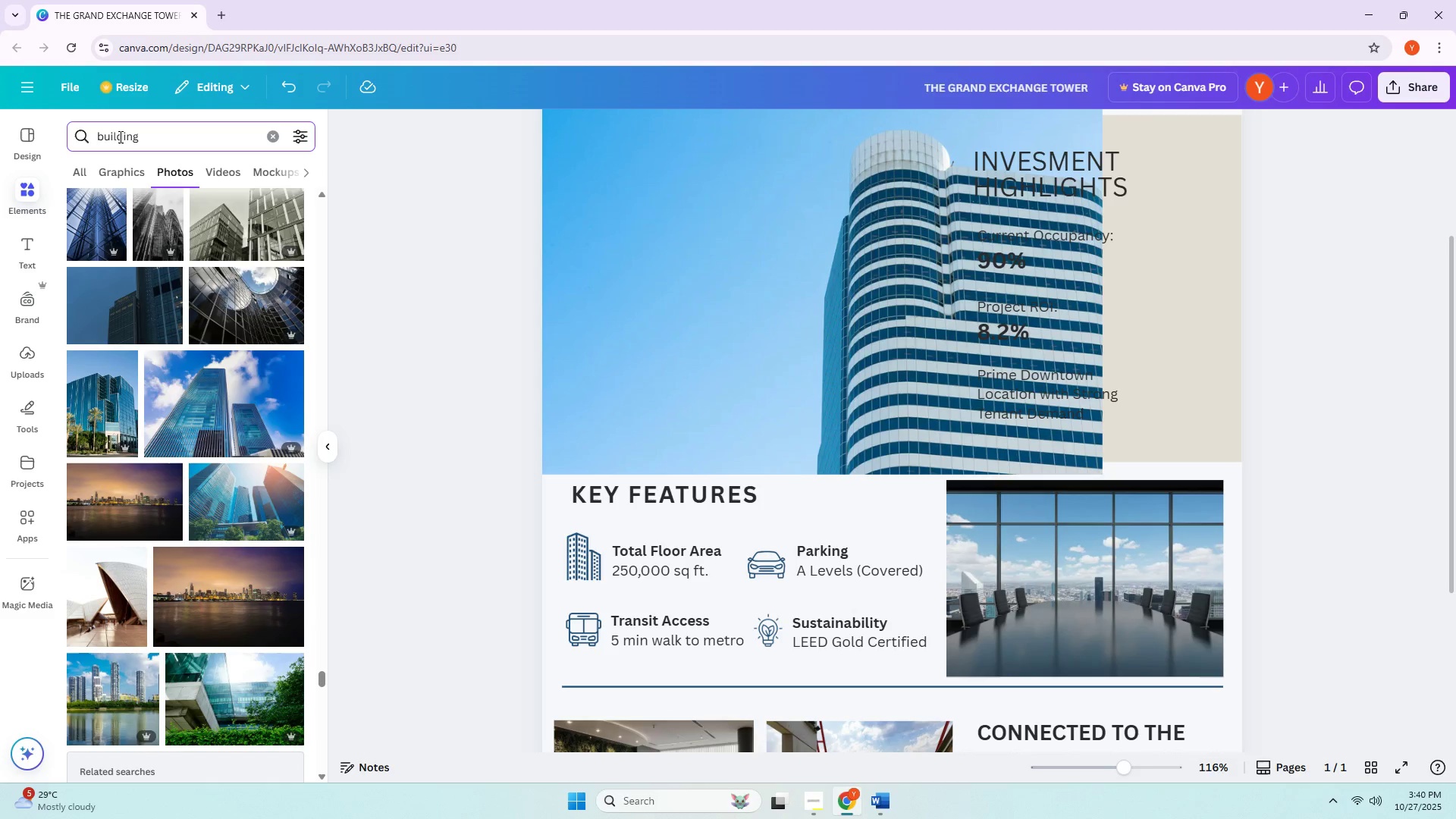 
type(new )
 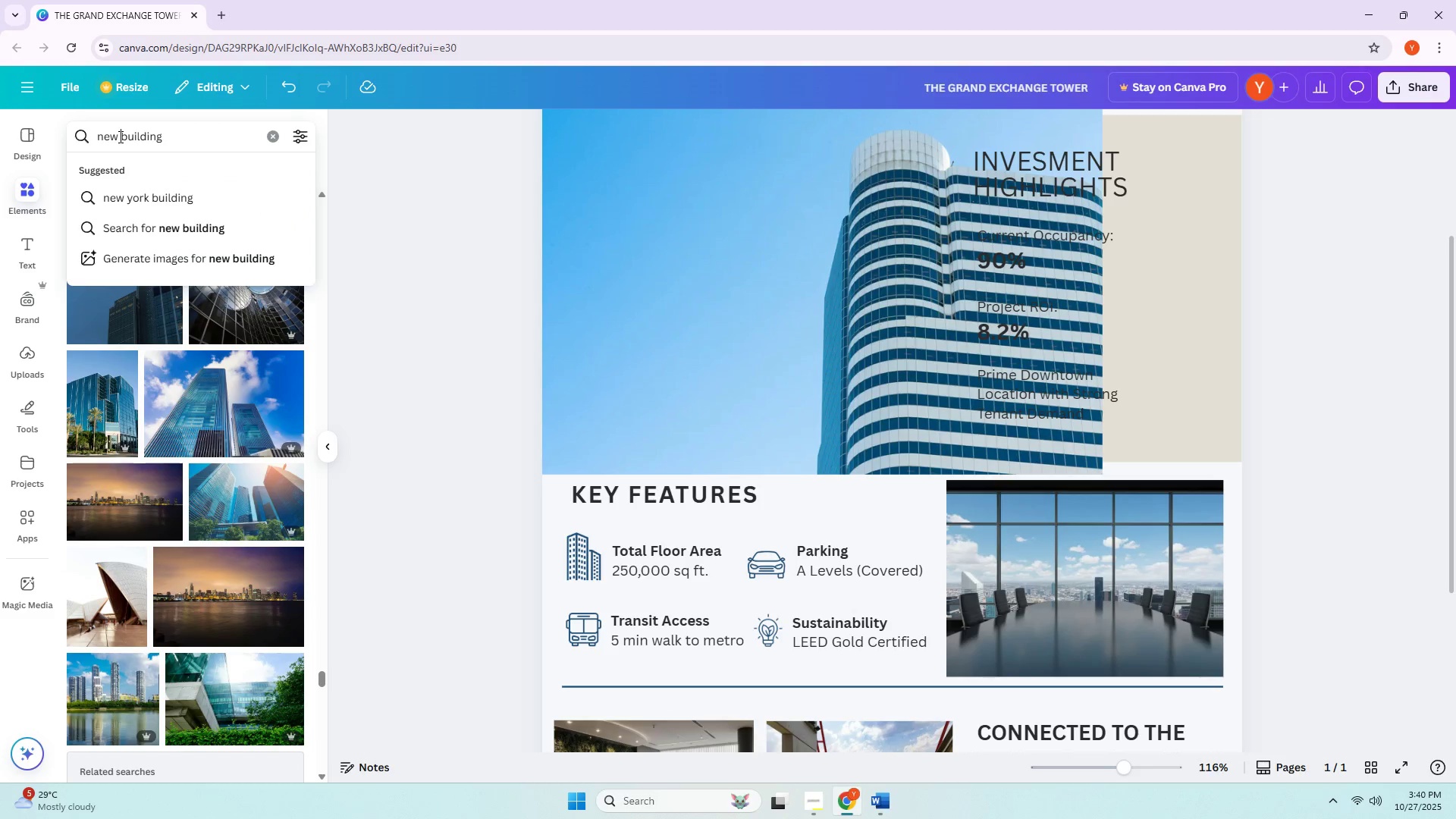 
key(Enter)
 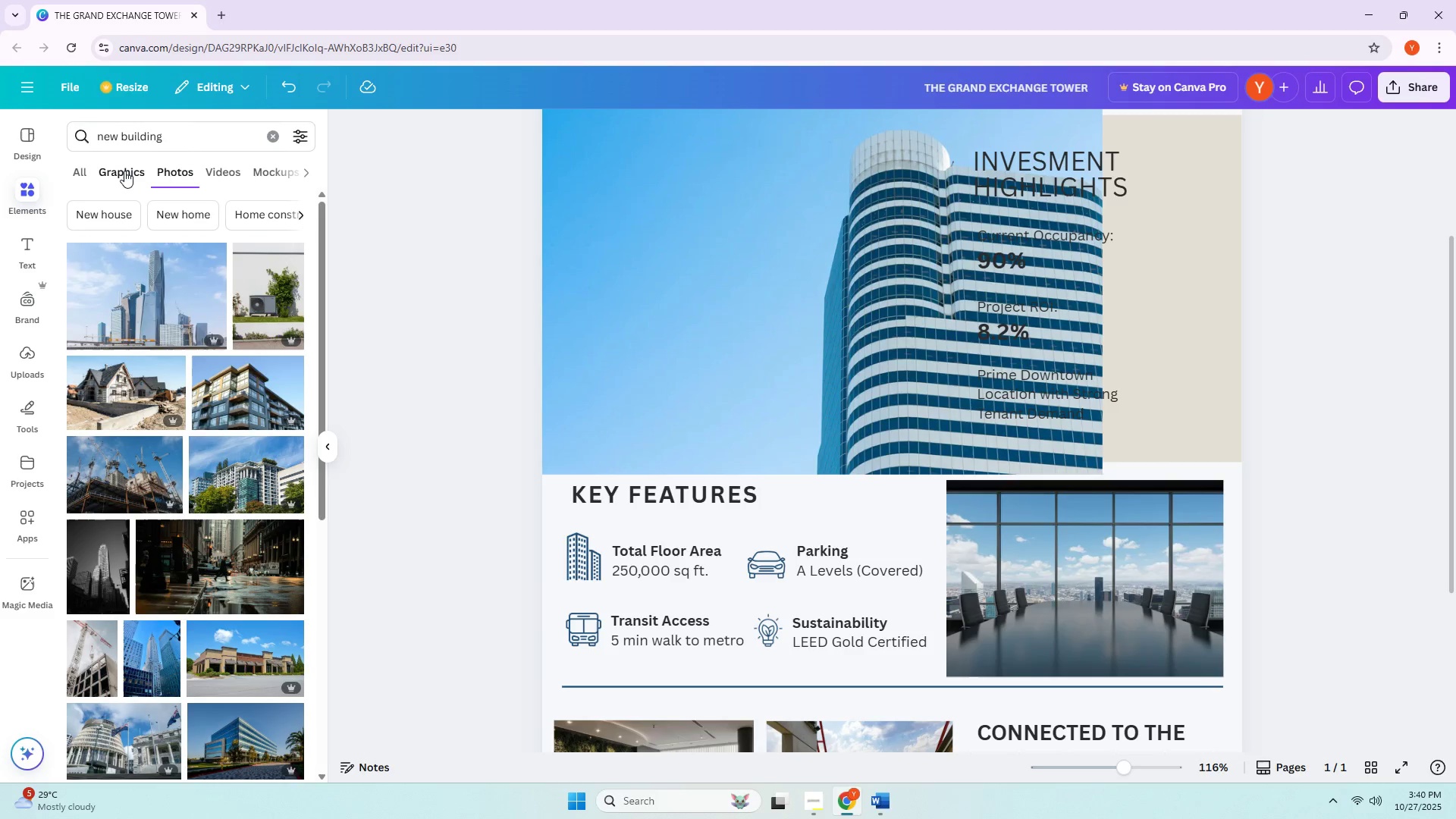 
scroll: coordinate [206, 224], scroll_direction: down, amount: 18.0
 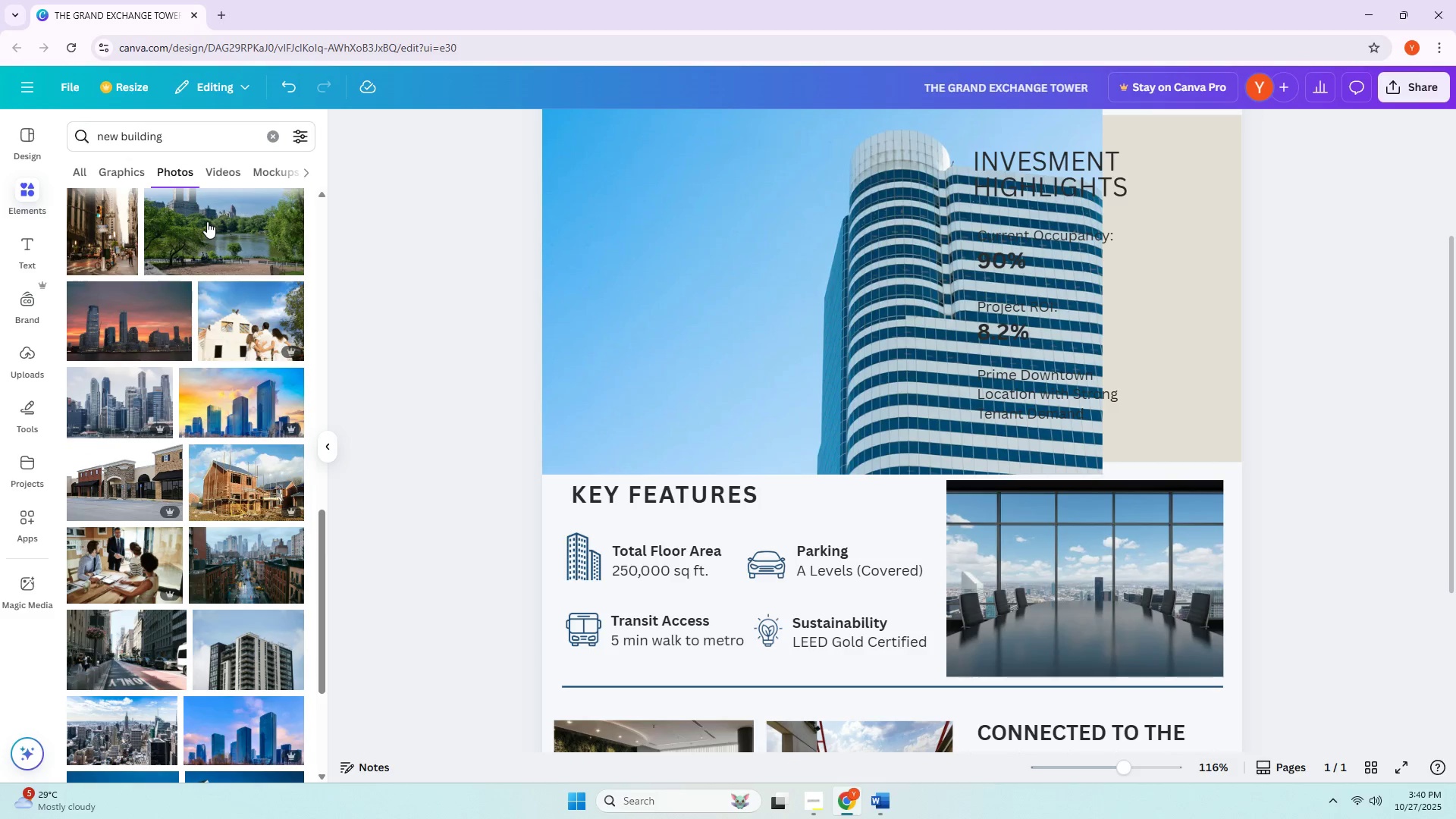 
scroll: coordinate [208, 221], scroll_direction: down, amount: 5.0
 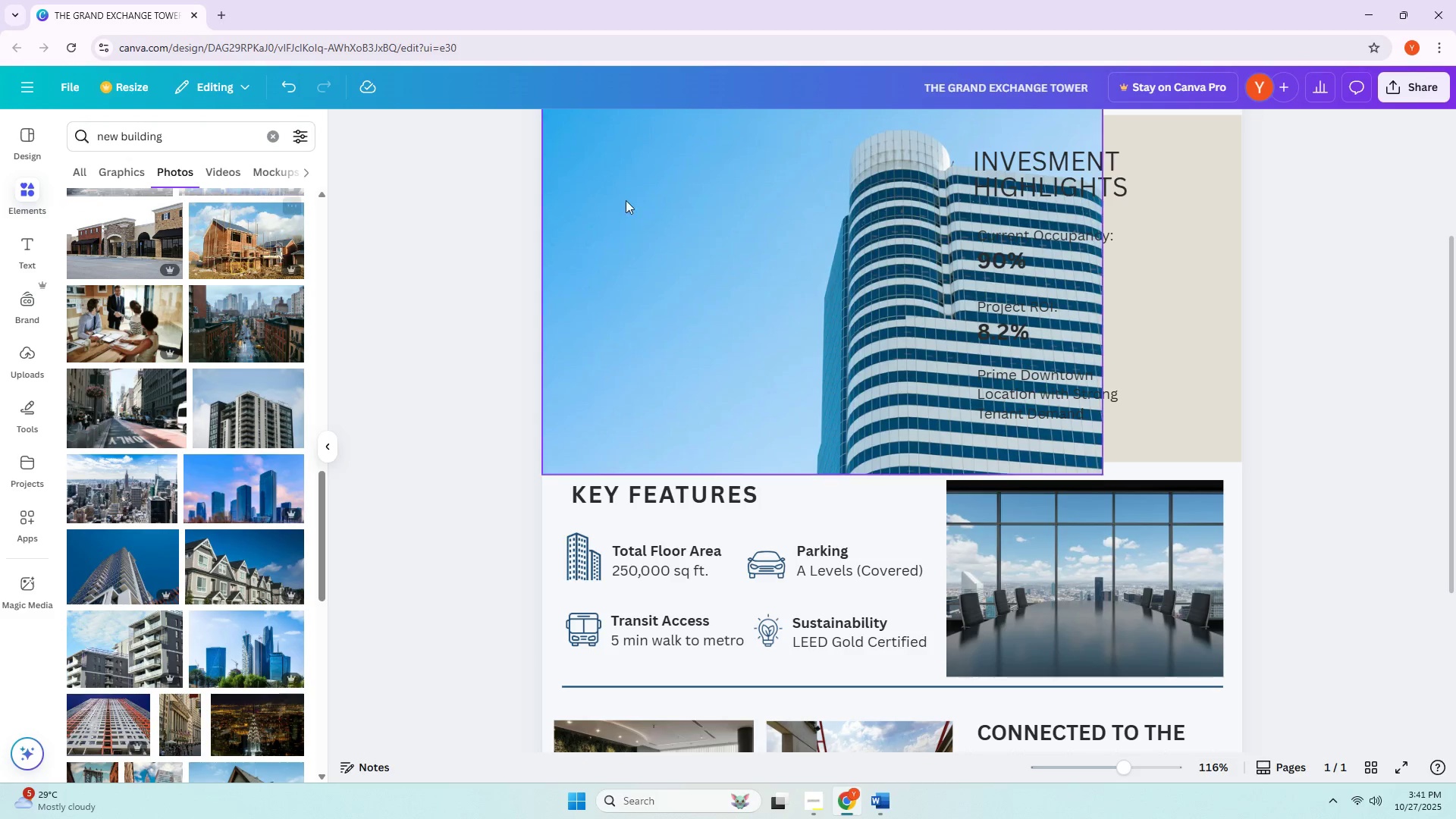 
left_click([795, 215])
 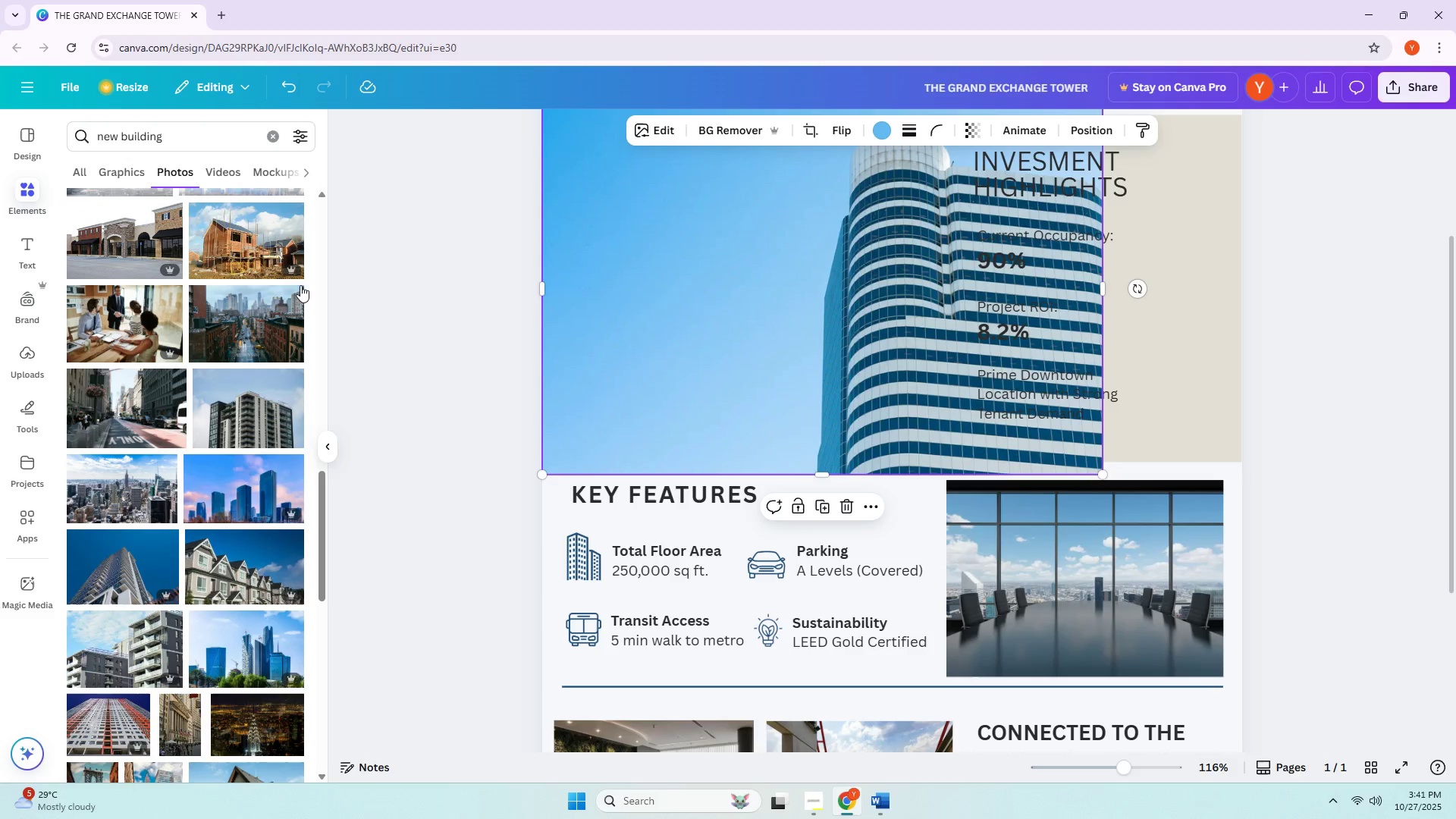 
scroll: coordinate [209, 296], scroll_direction: down, amount: 21.0
 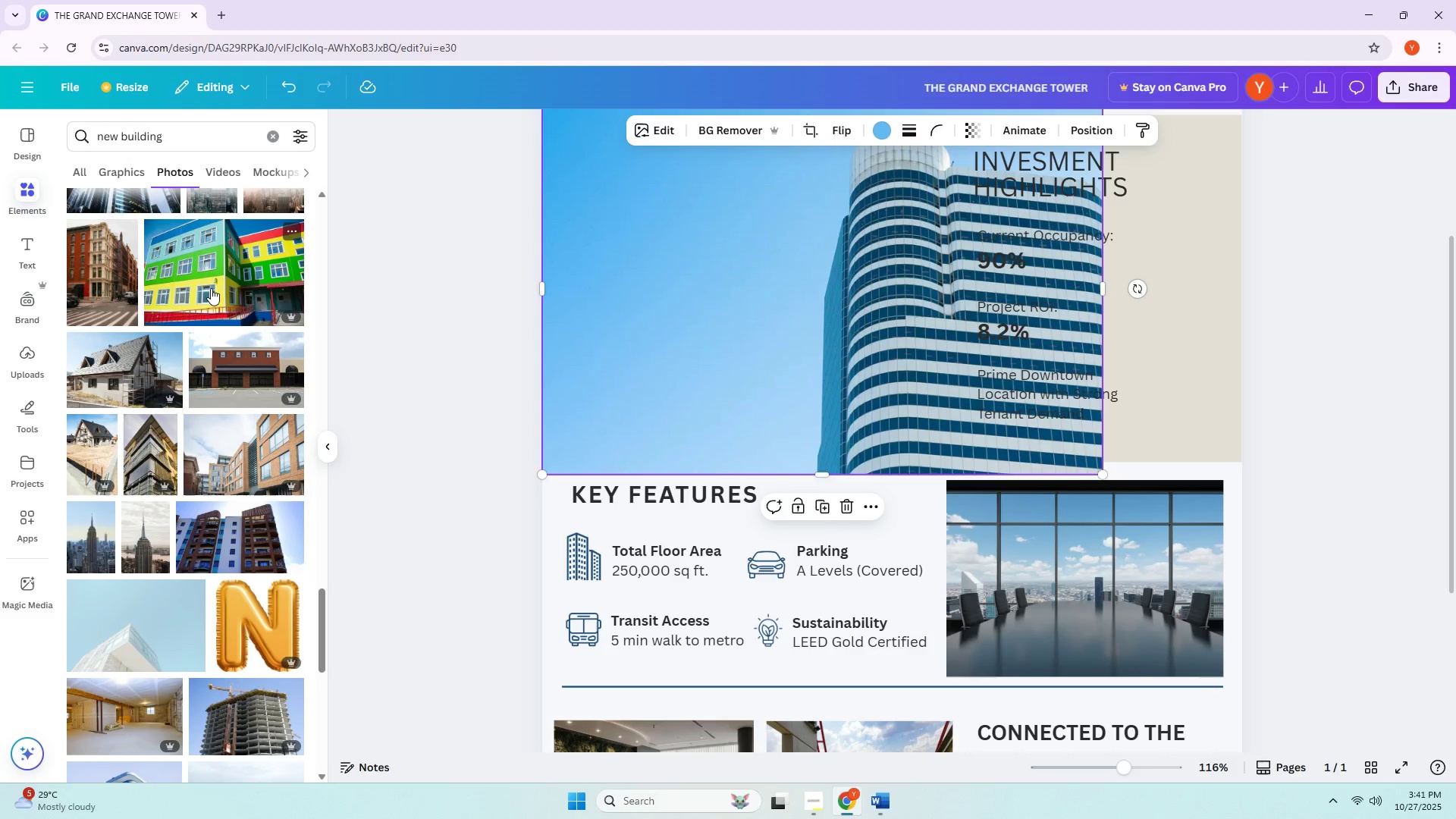 
scroll: coordinate [216, 287], scroll_direction: down, amount: 2.0